 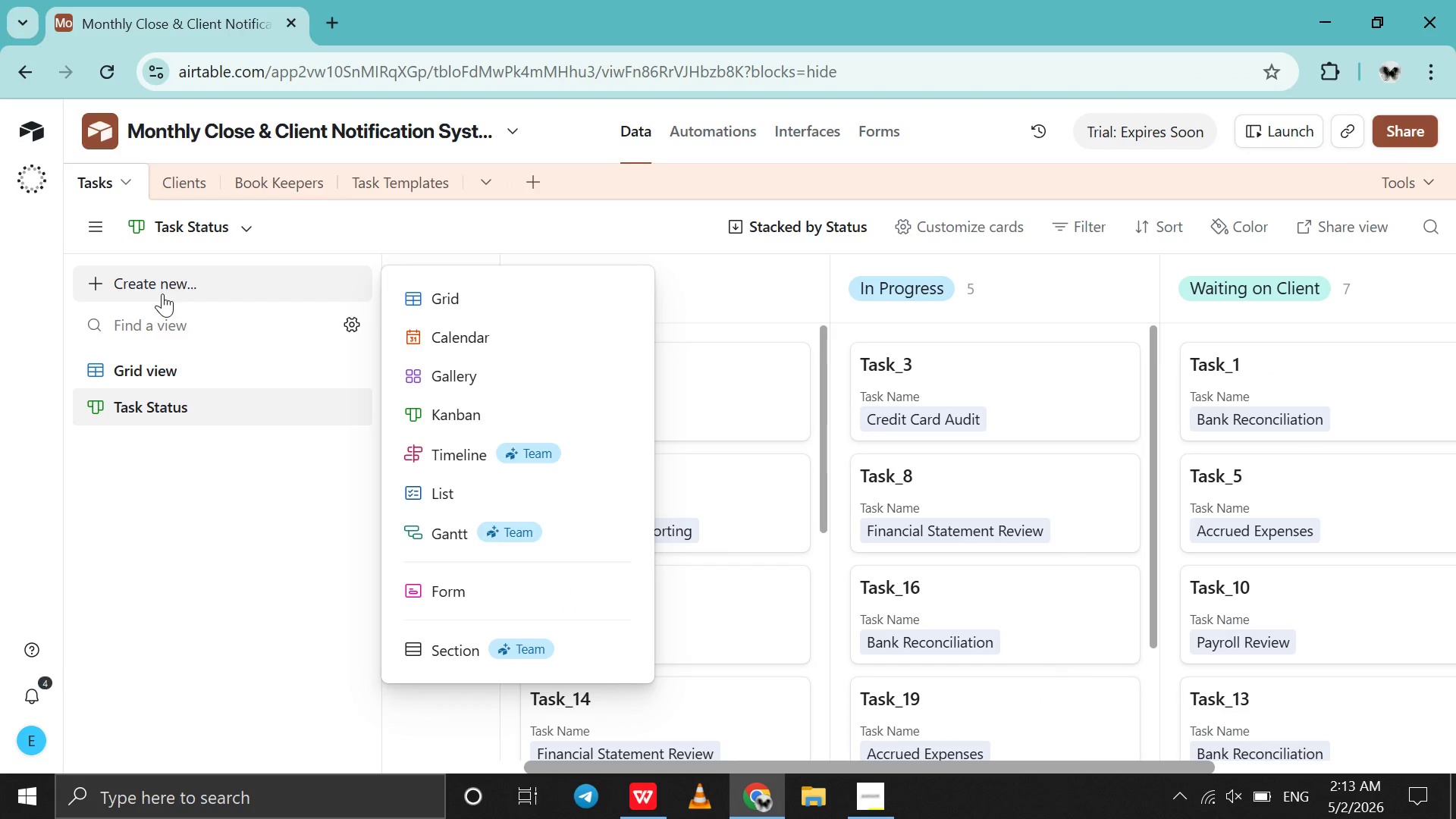 
left_click([455, 491])
 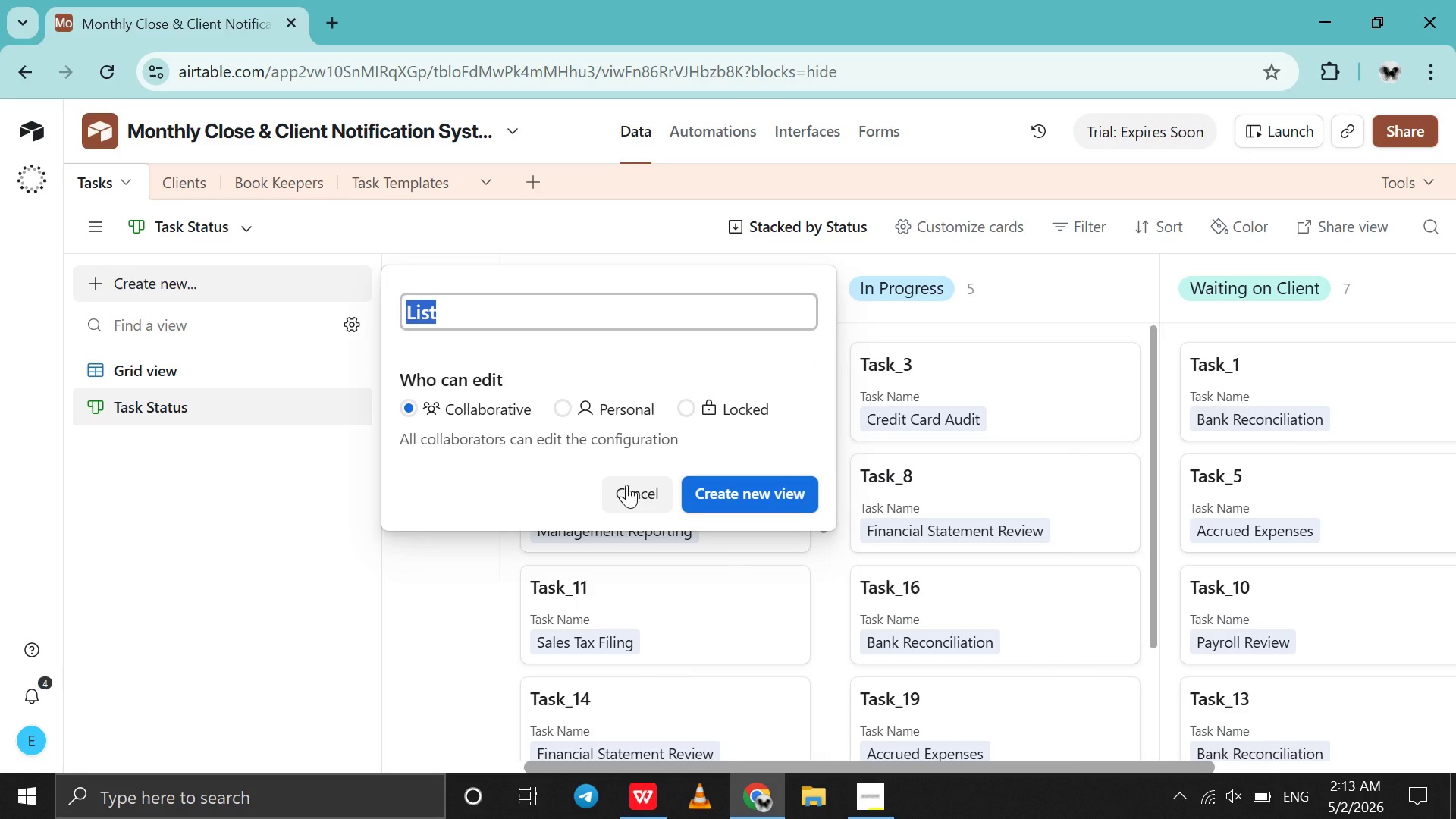 
key(Control+ControlLeft)
 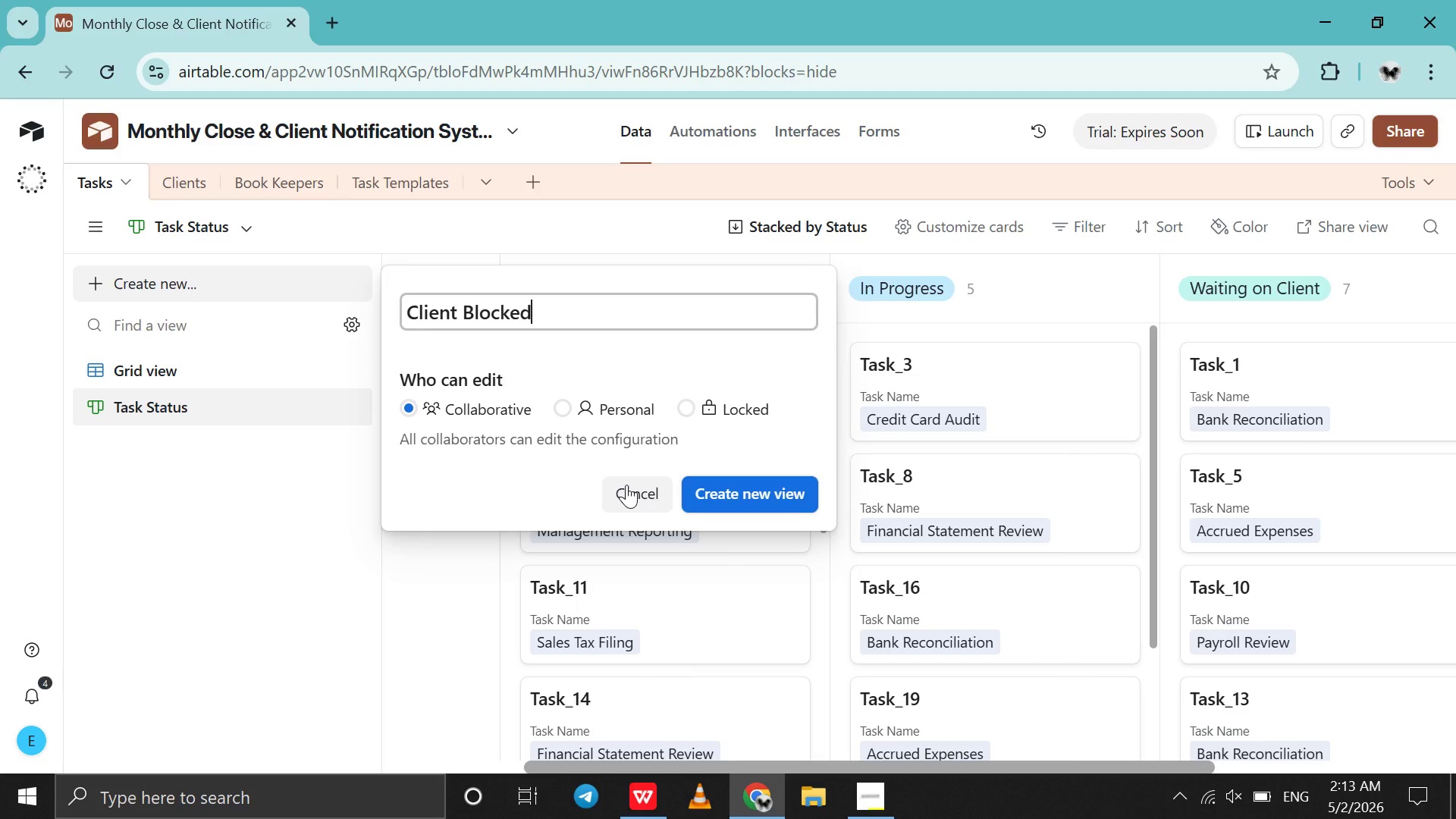 
key(Control+V)
 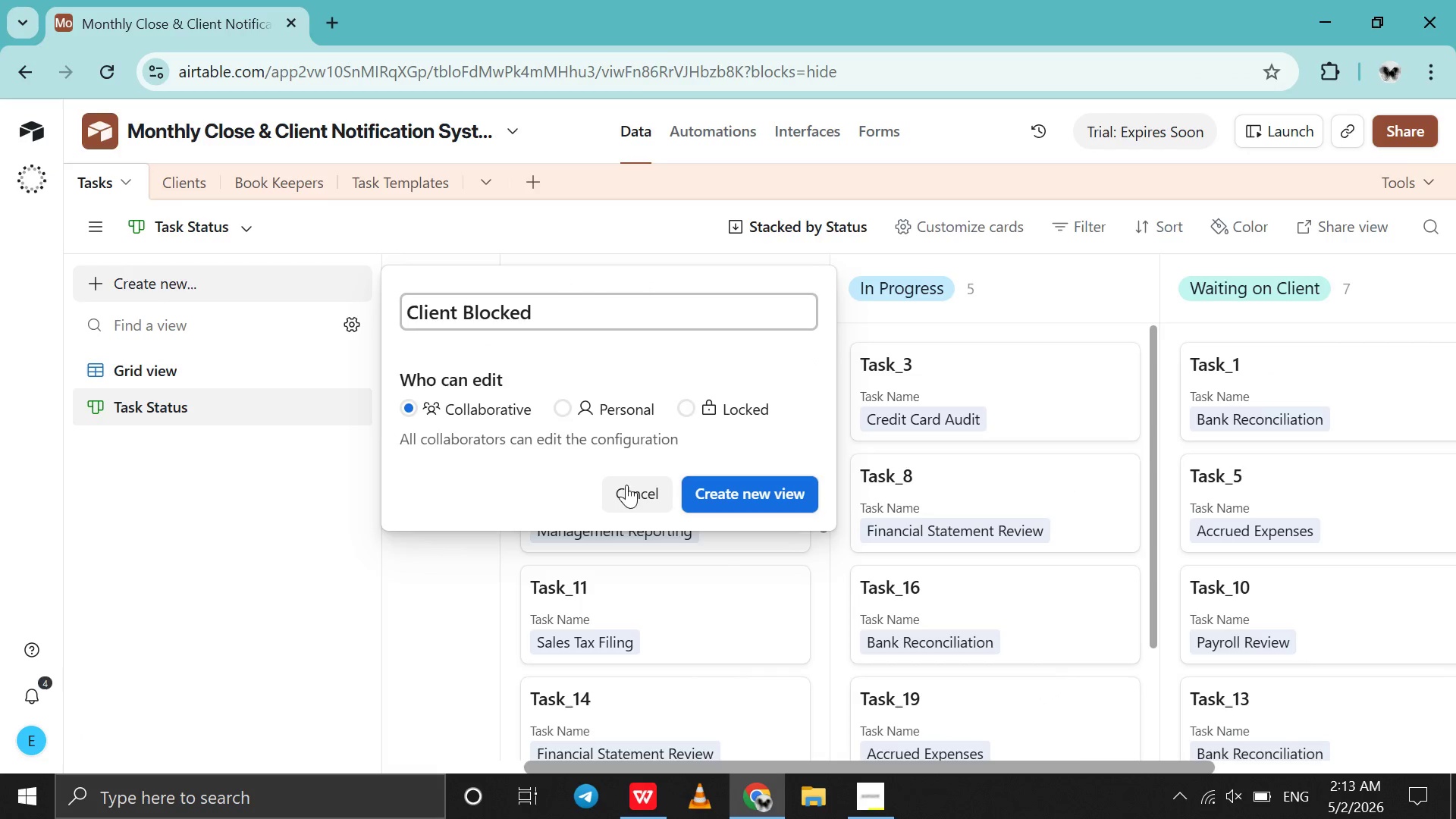 
key(Enter)
 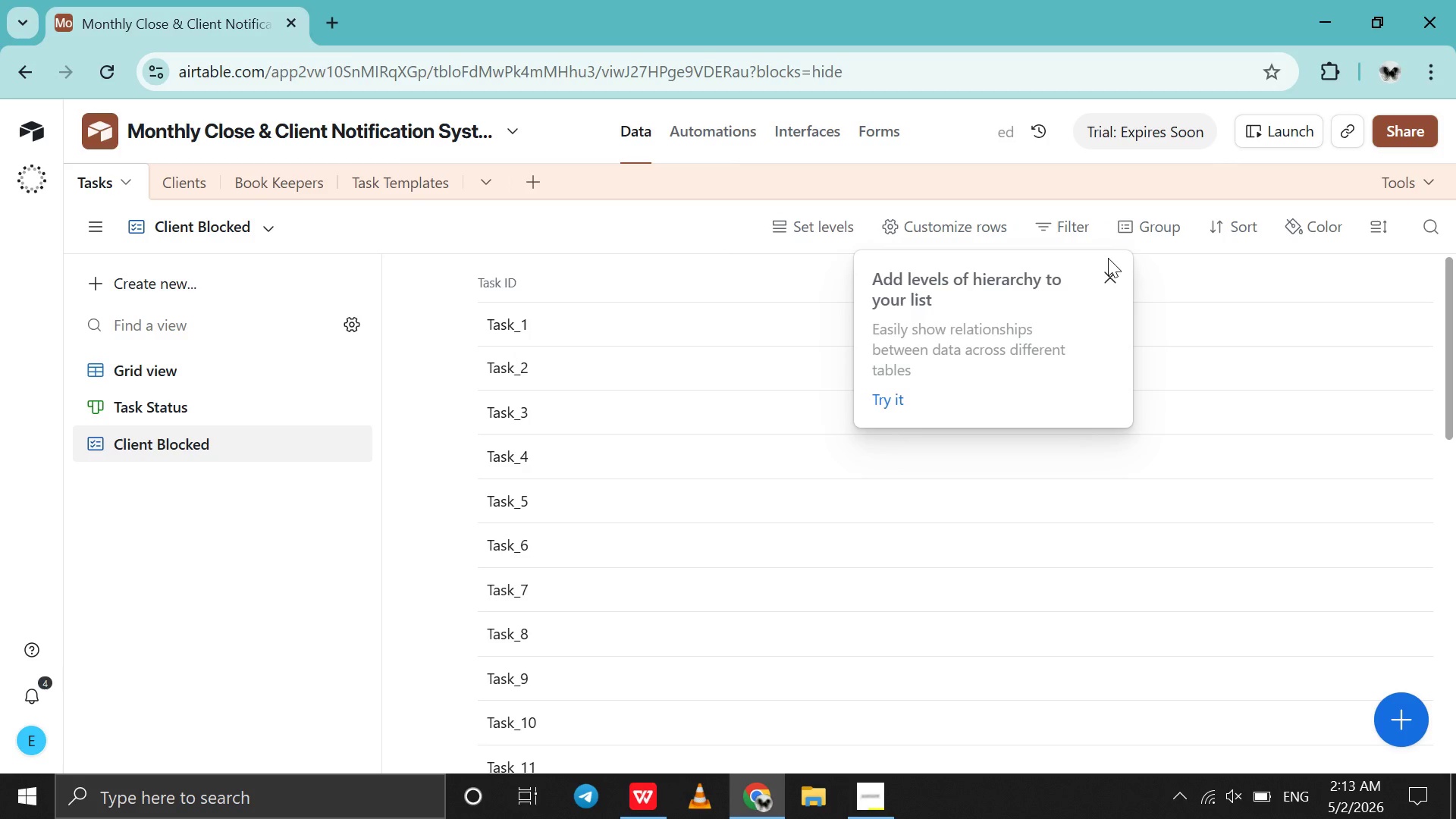 
left_click([1111, 278])
 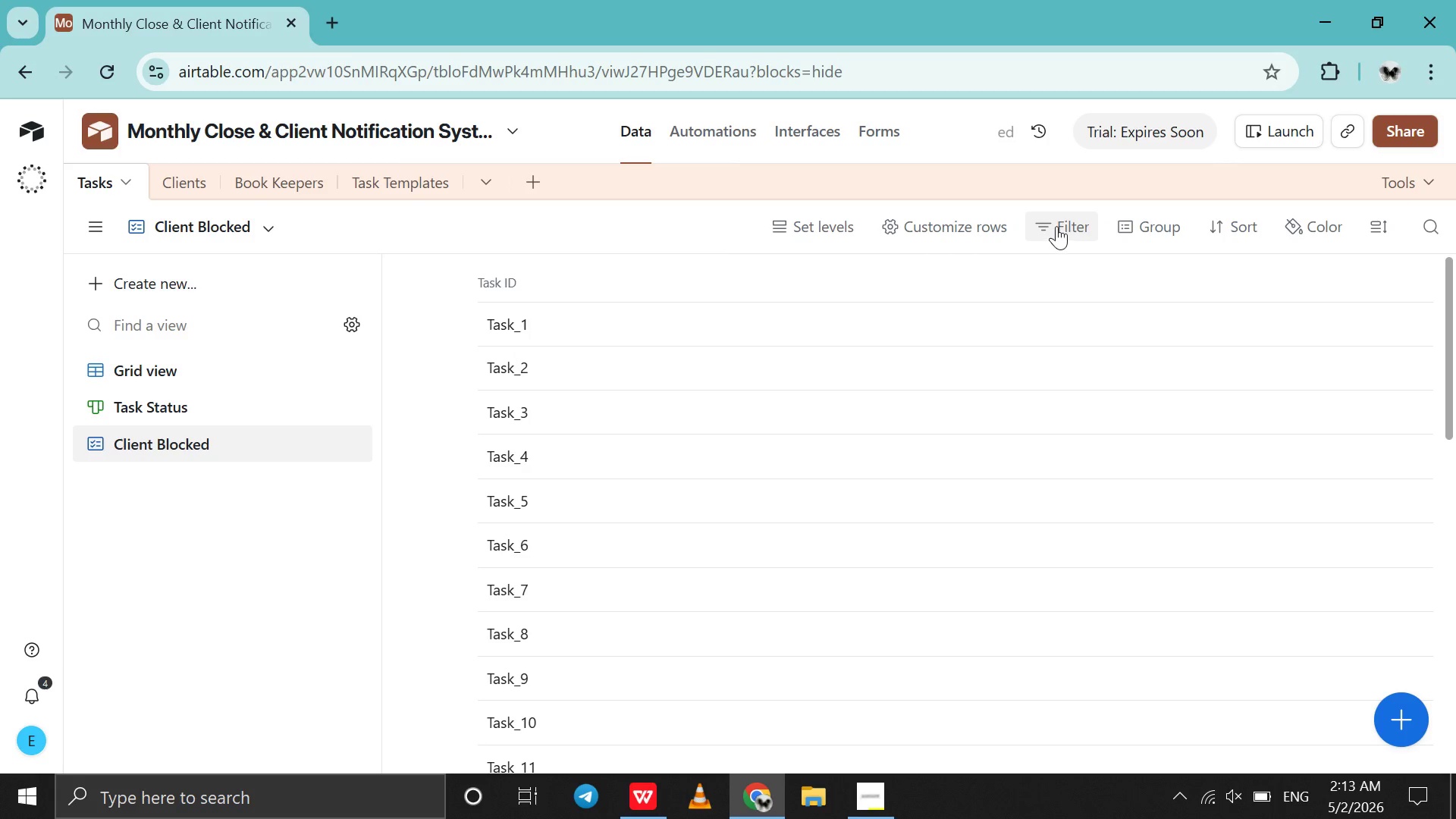 
left_click([1056, 226])
 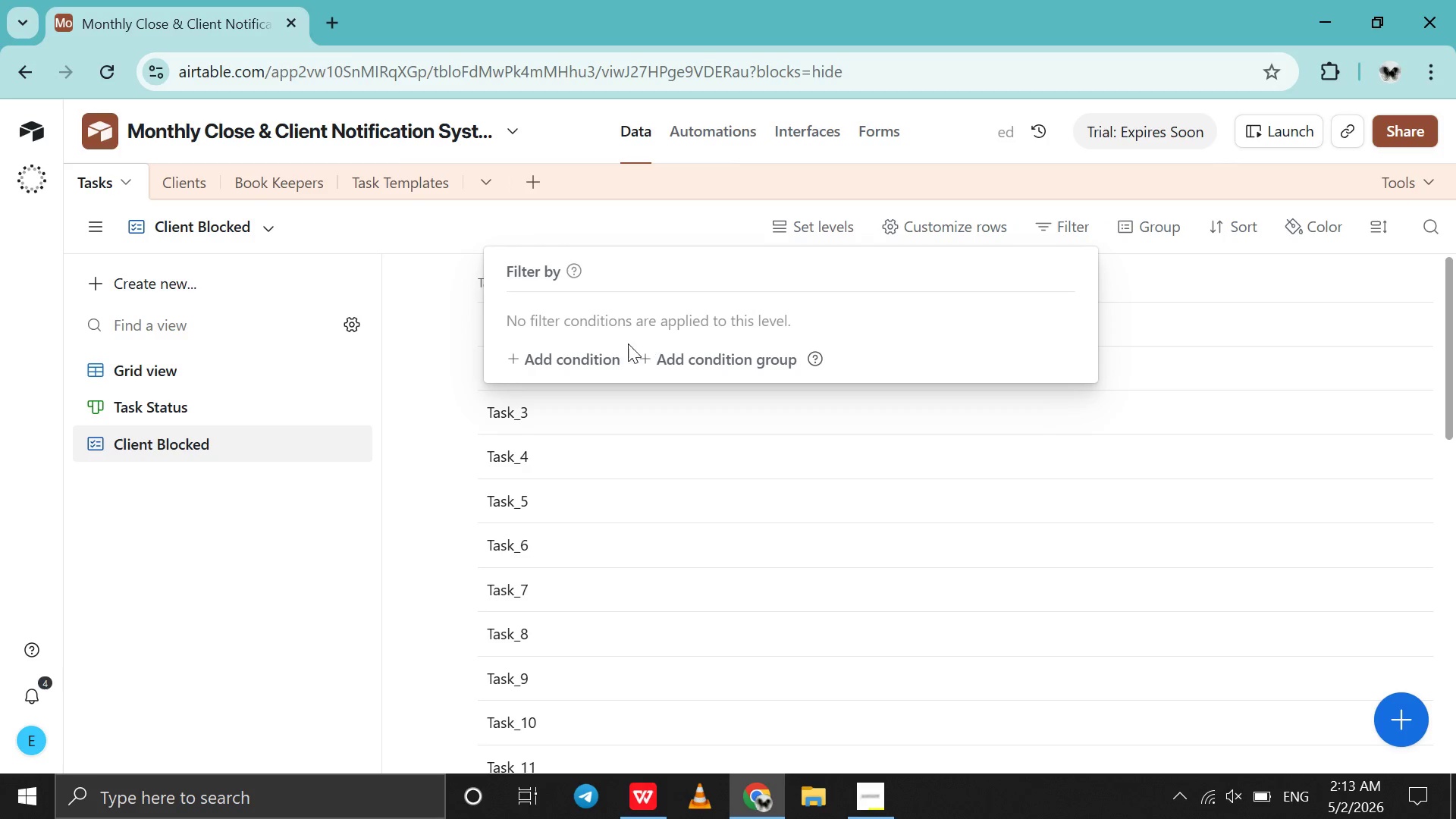 
left_click([579, 366])
 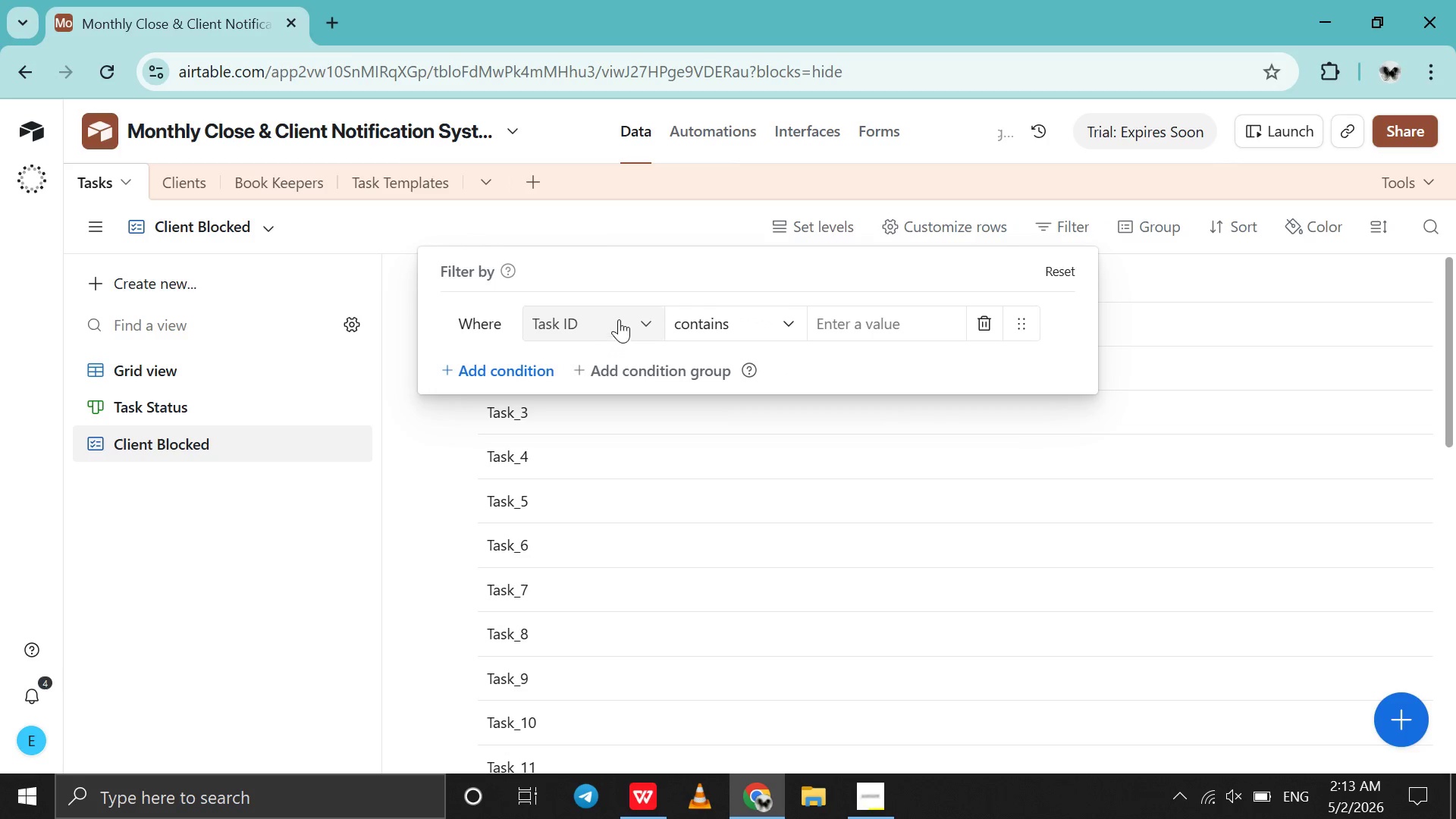 
left_click([620, 319])
 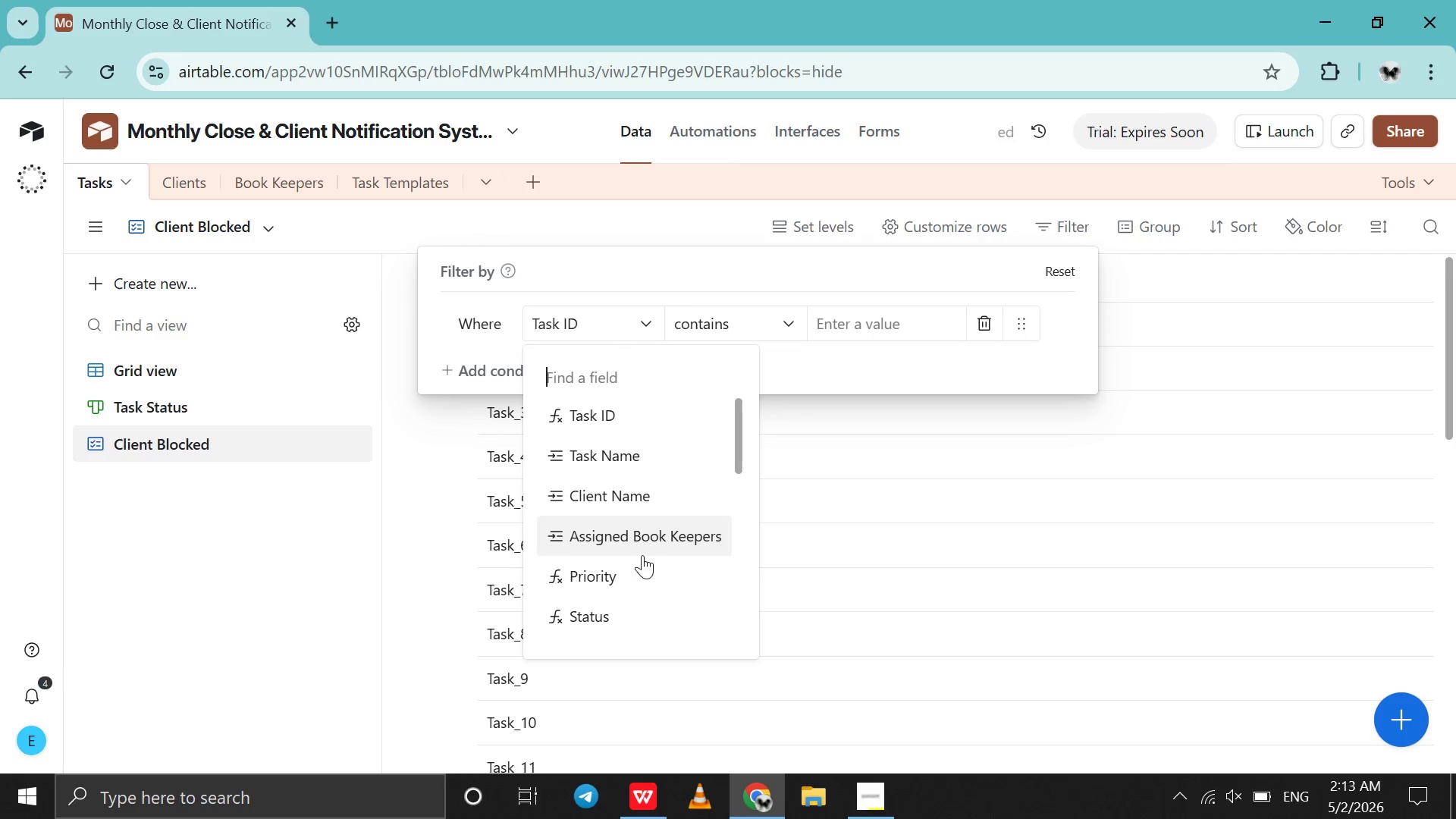 
left_click([624, 610])
 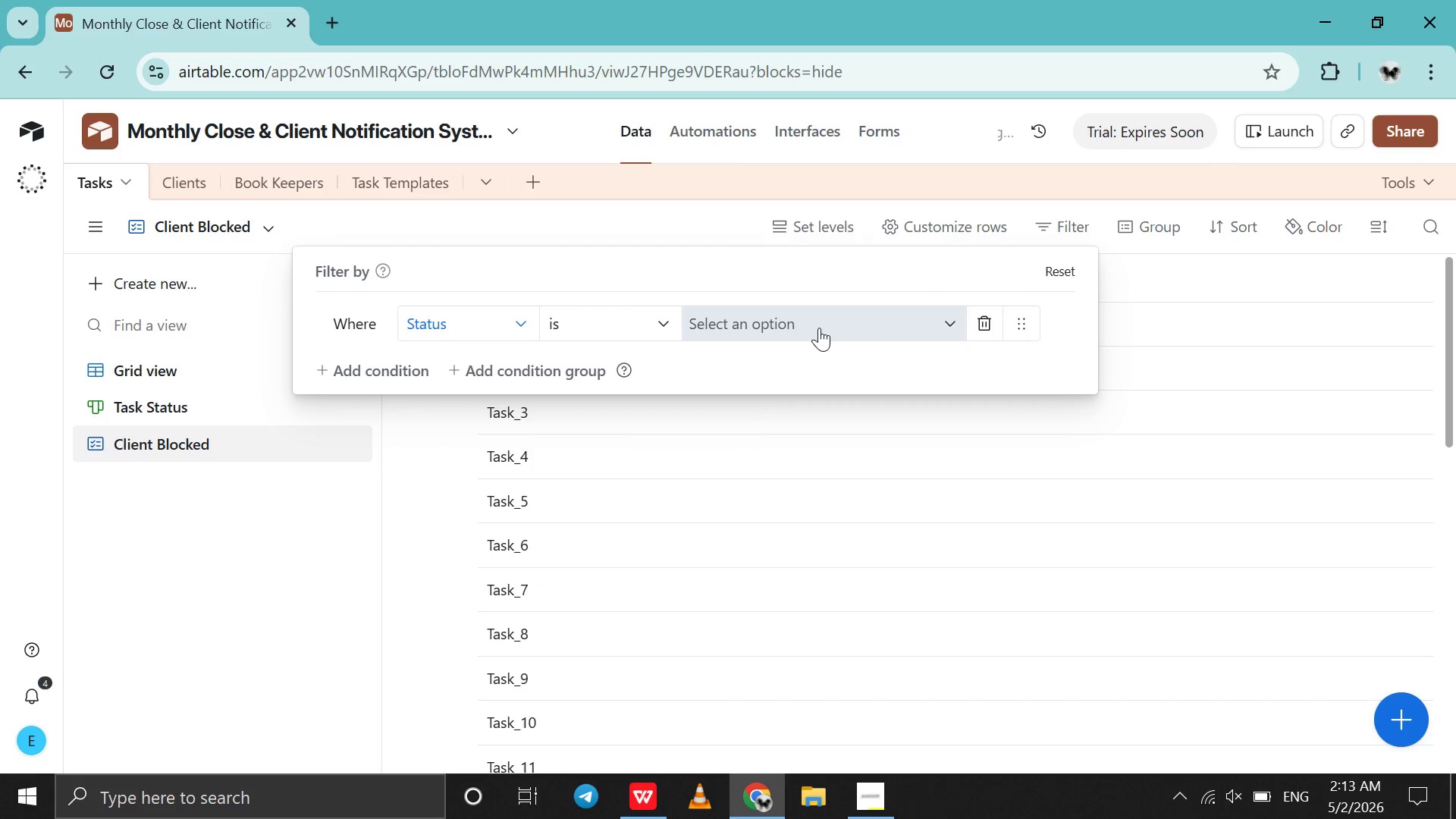 
left_click([821, 327])
 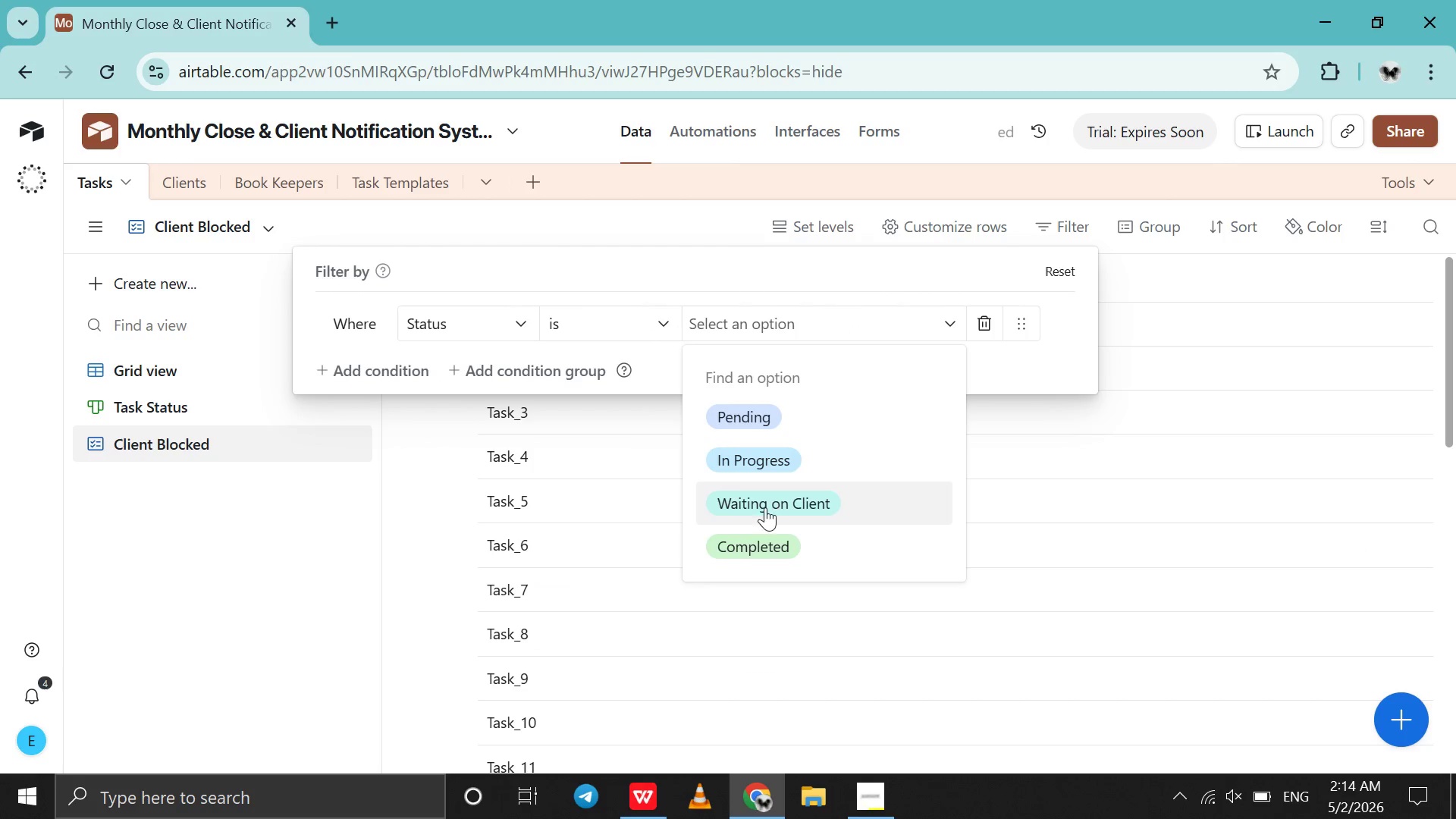 
left_click([764, 510])
 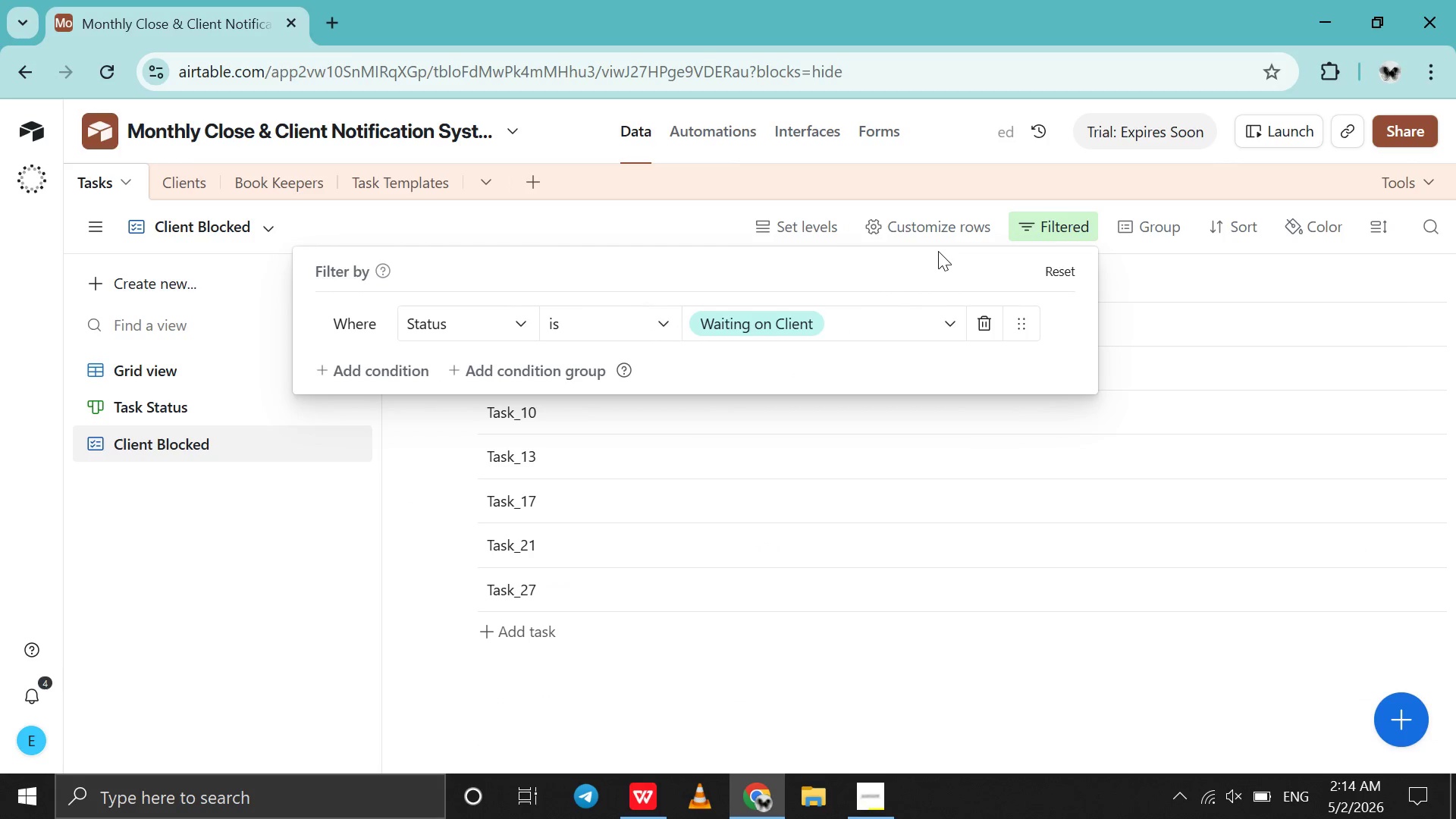 
left_click([946, 217])
 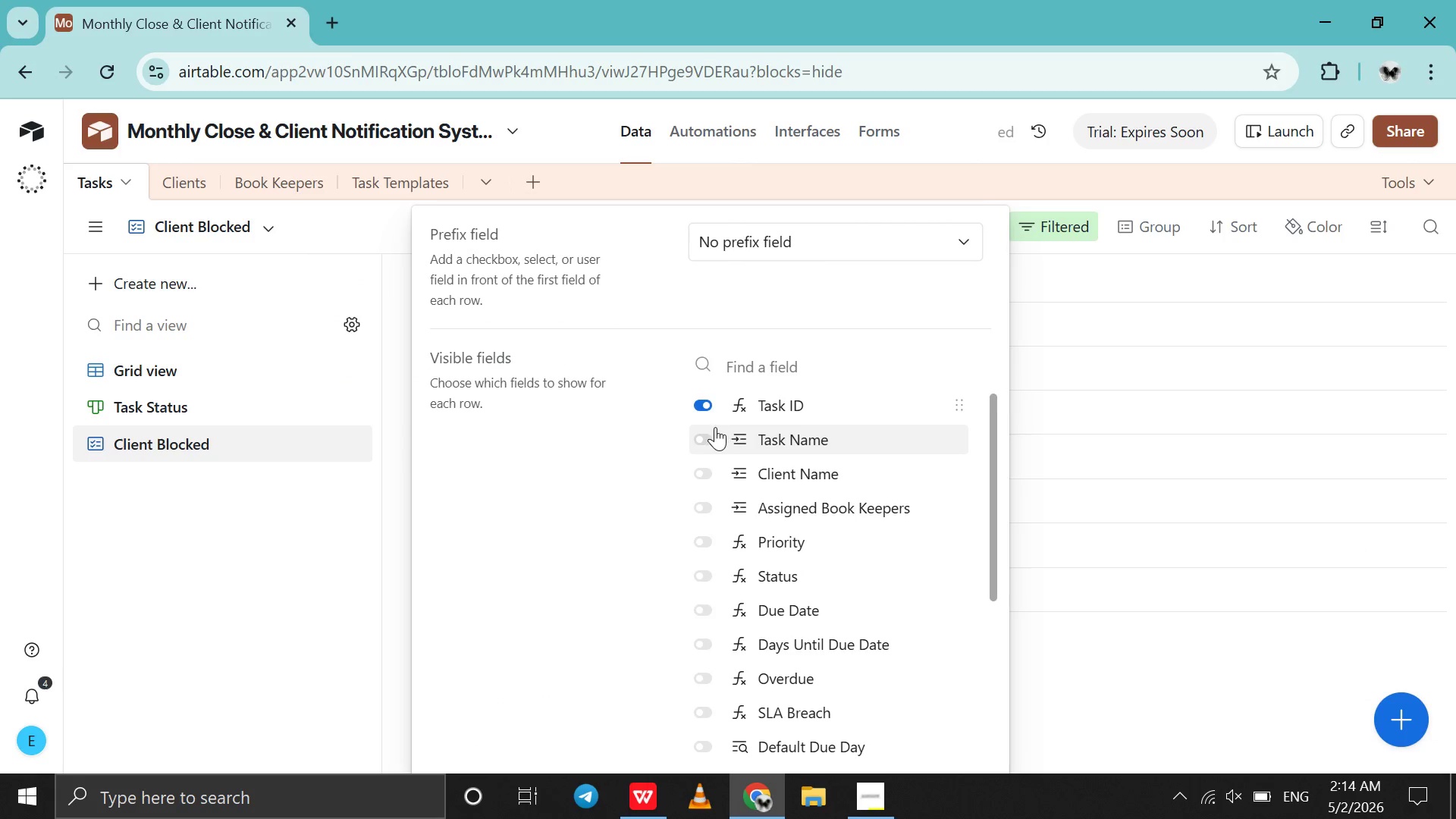 
left_click([711, 427])
 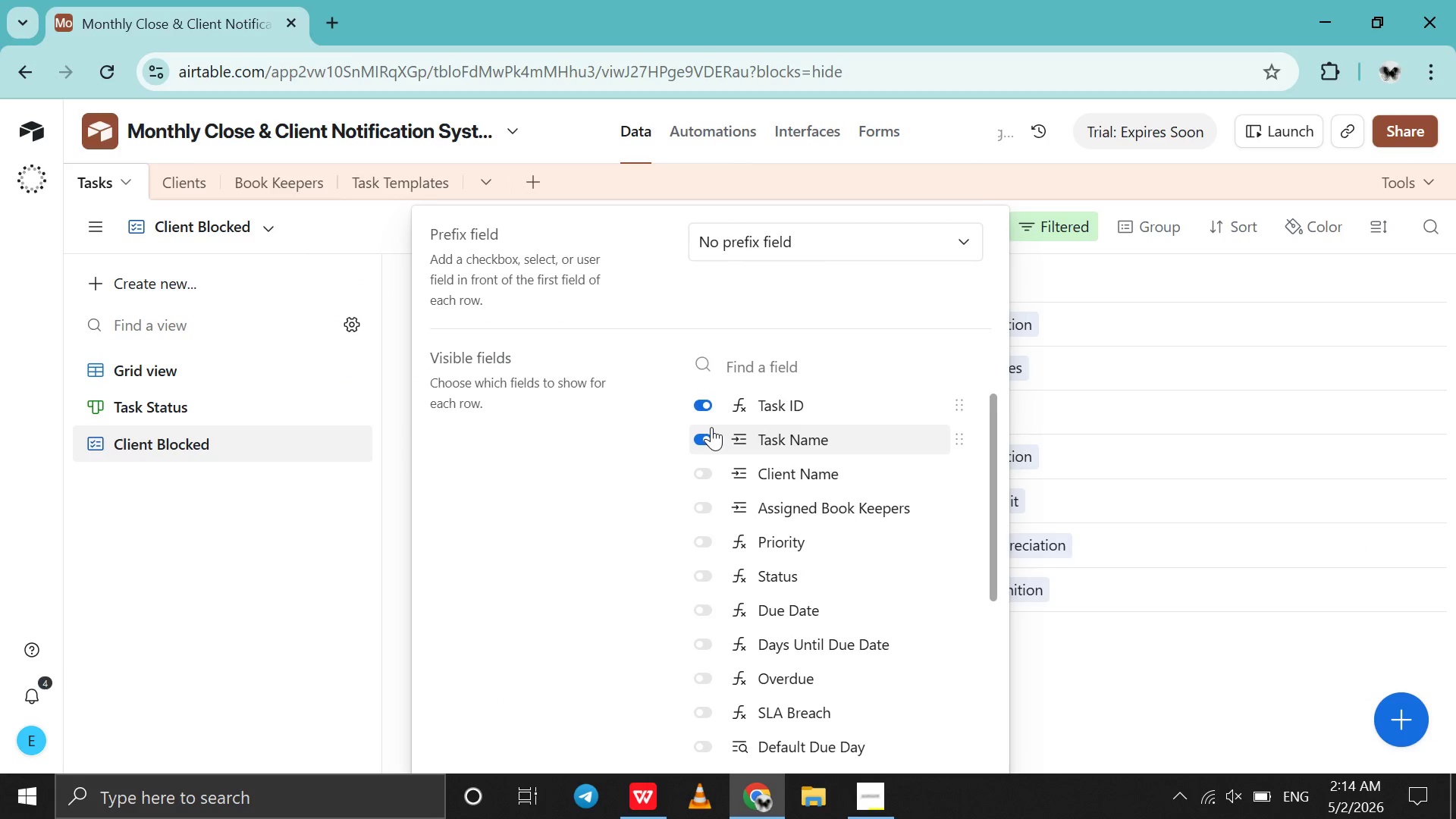 
left_click([711, 427])
 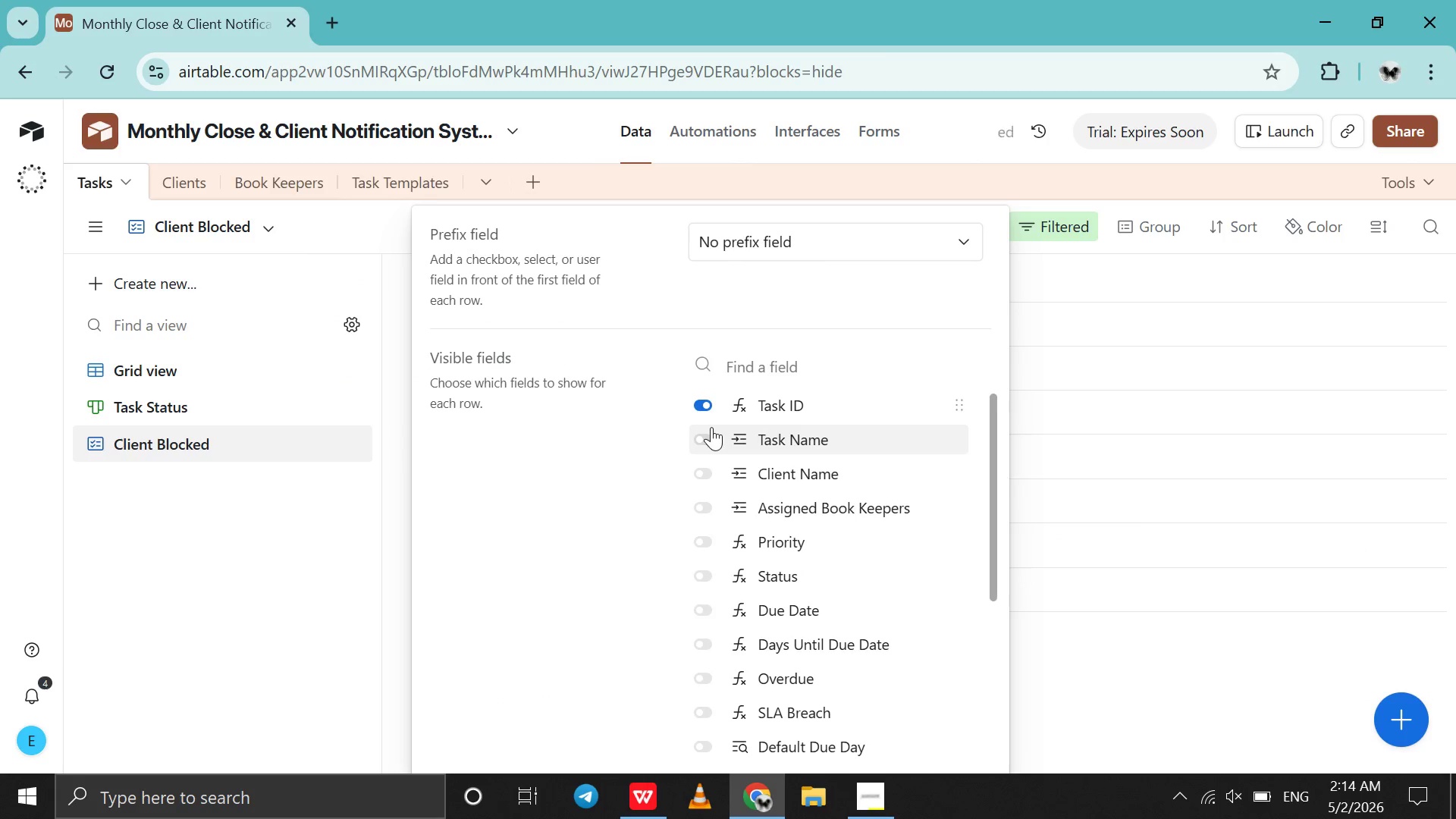 
left_click([711, 427])
 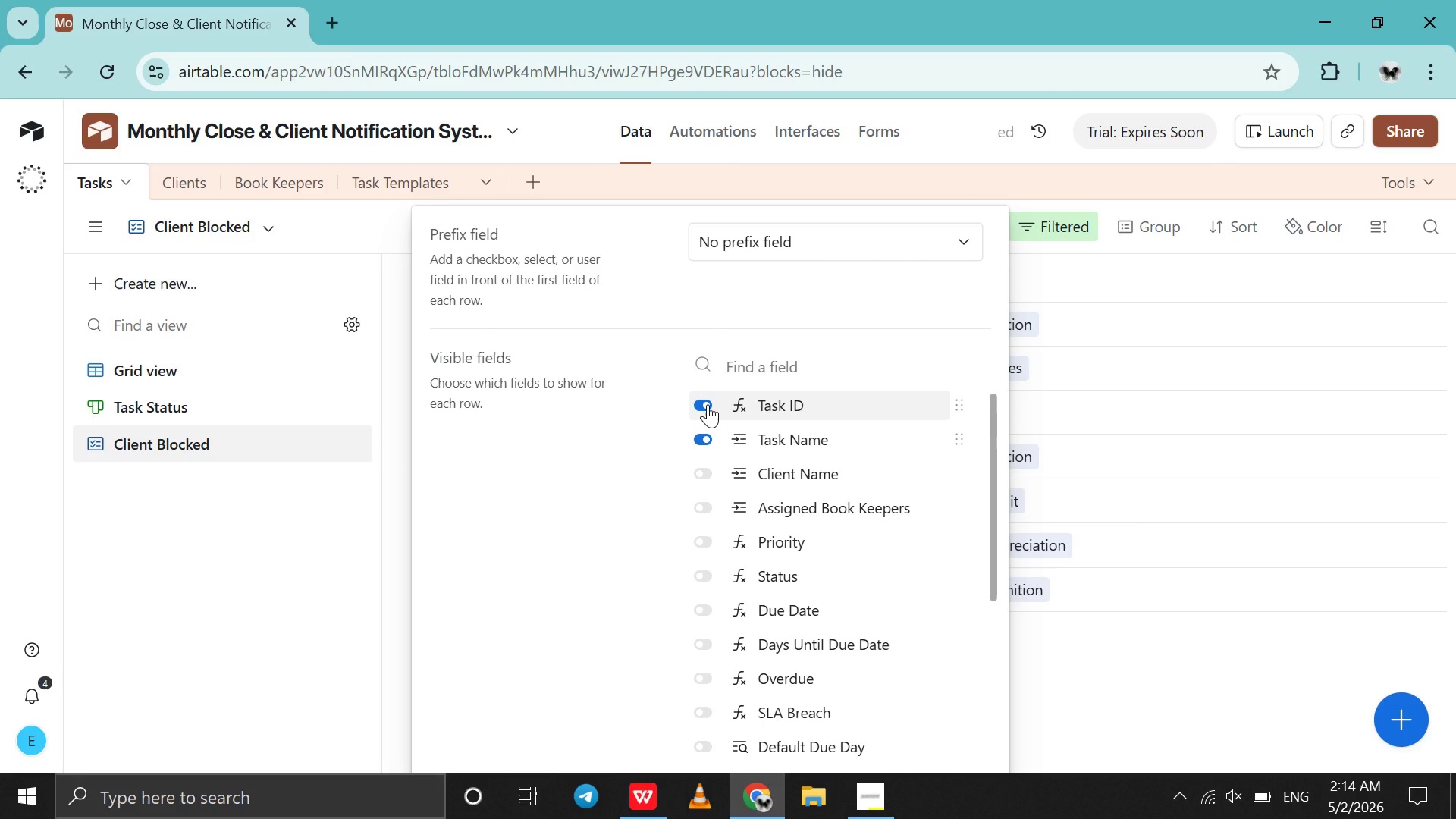 
left_click([708, 404])